 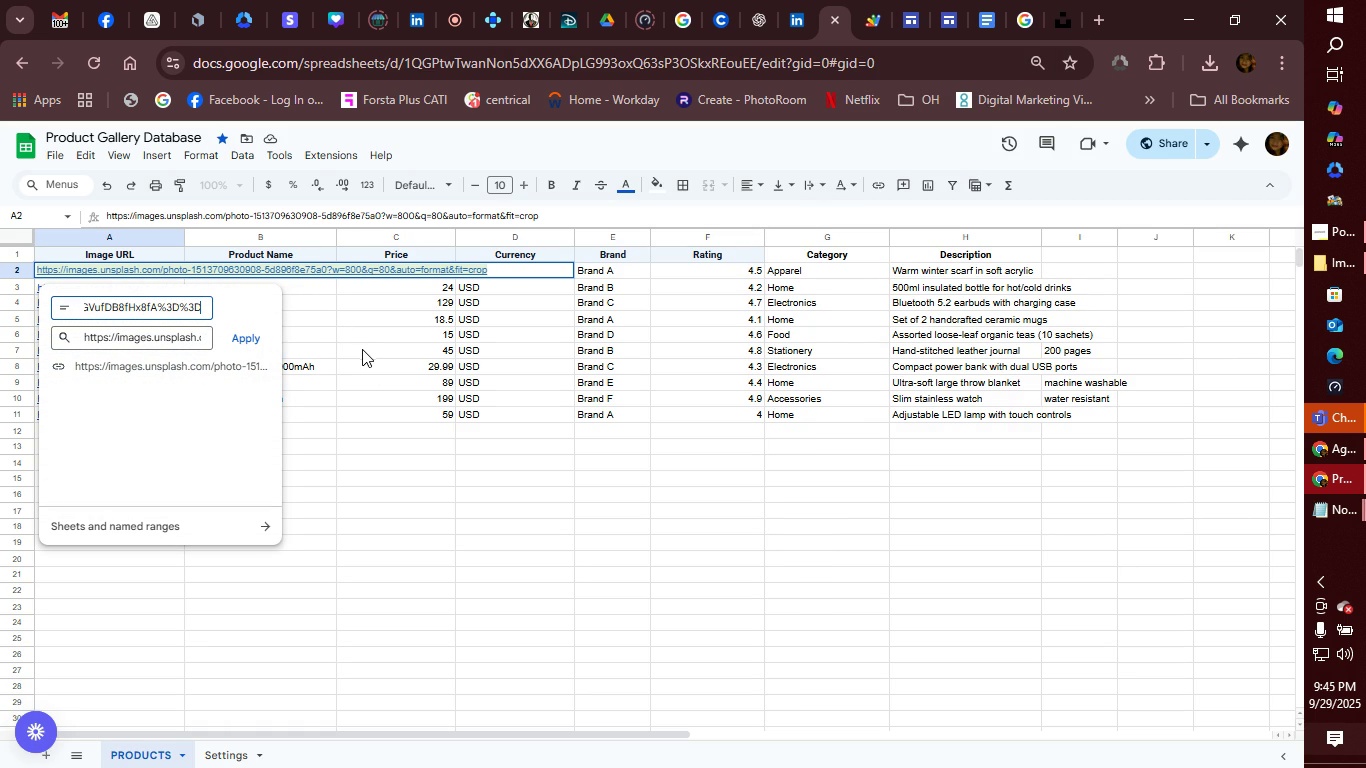 
left_click([243, 340])
 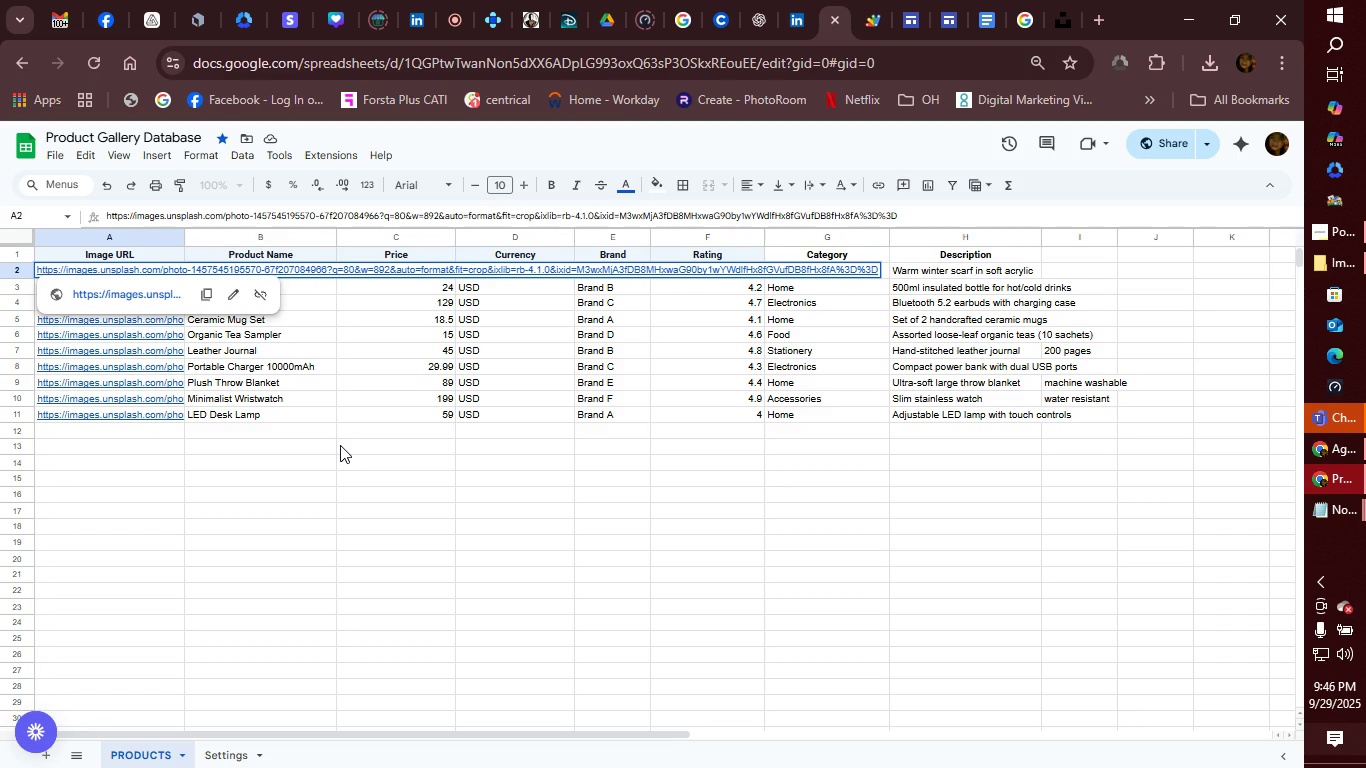 
wait(7.64)
 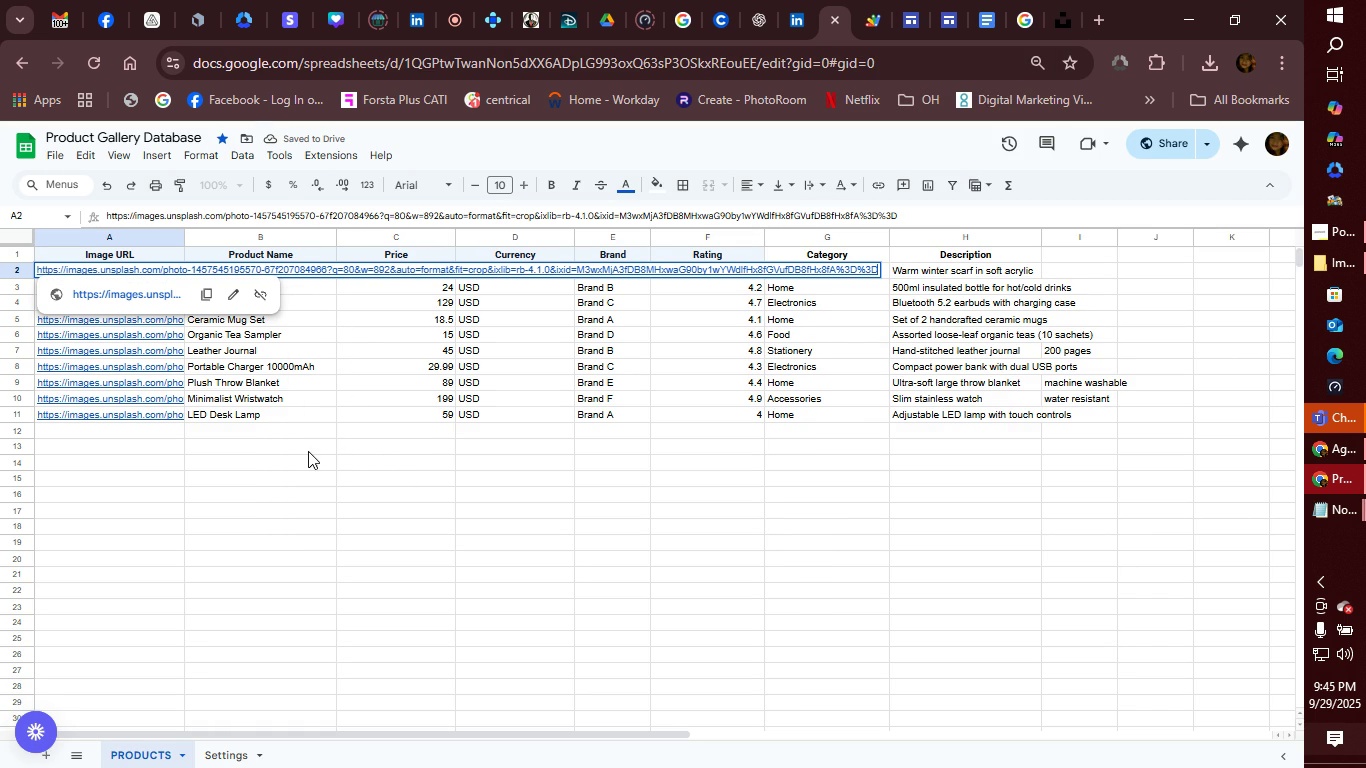 
left_click([340, 445])
 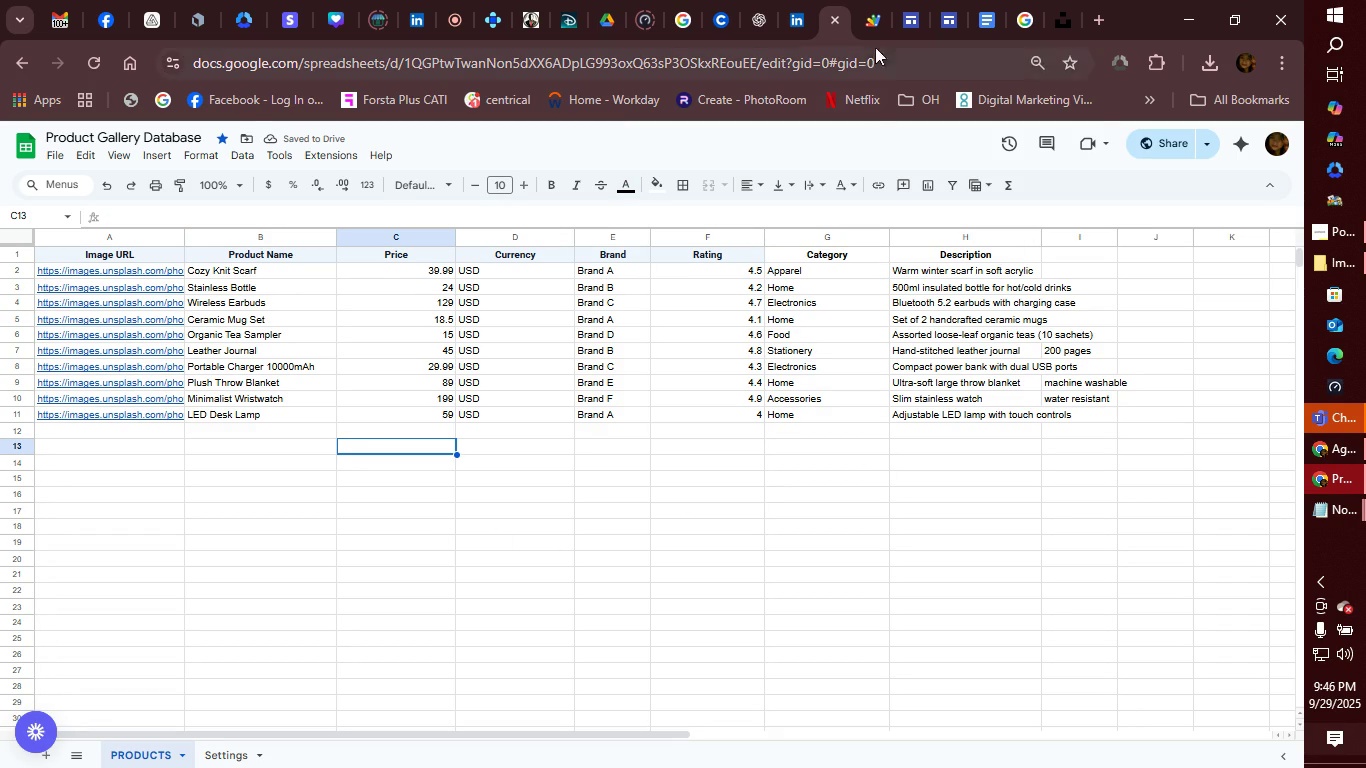 
wait(6.08)
 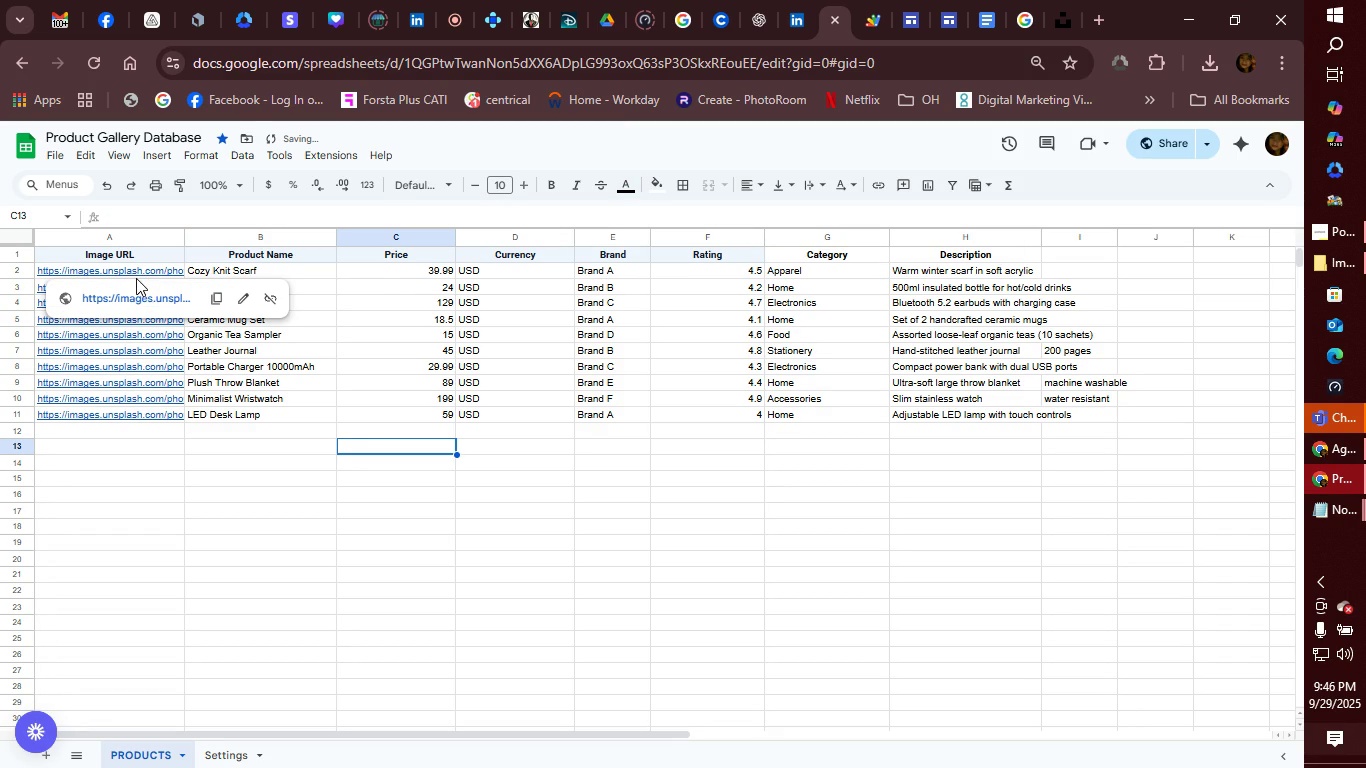 
left_click([874, 20])
 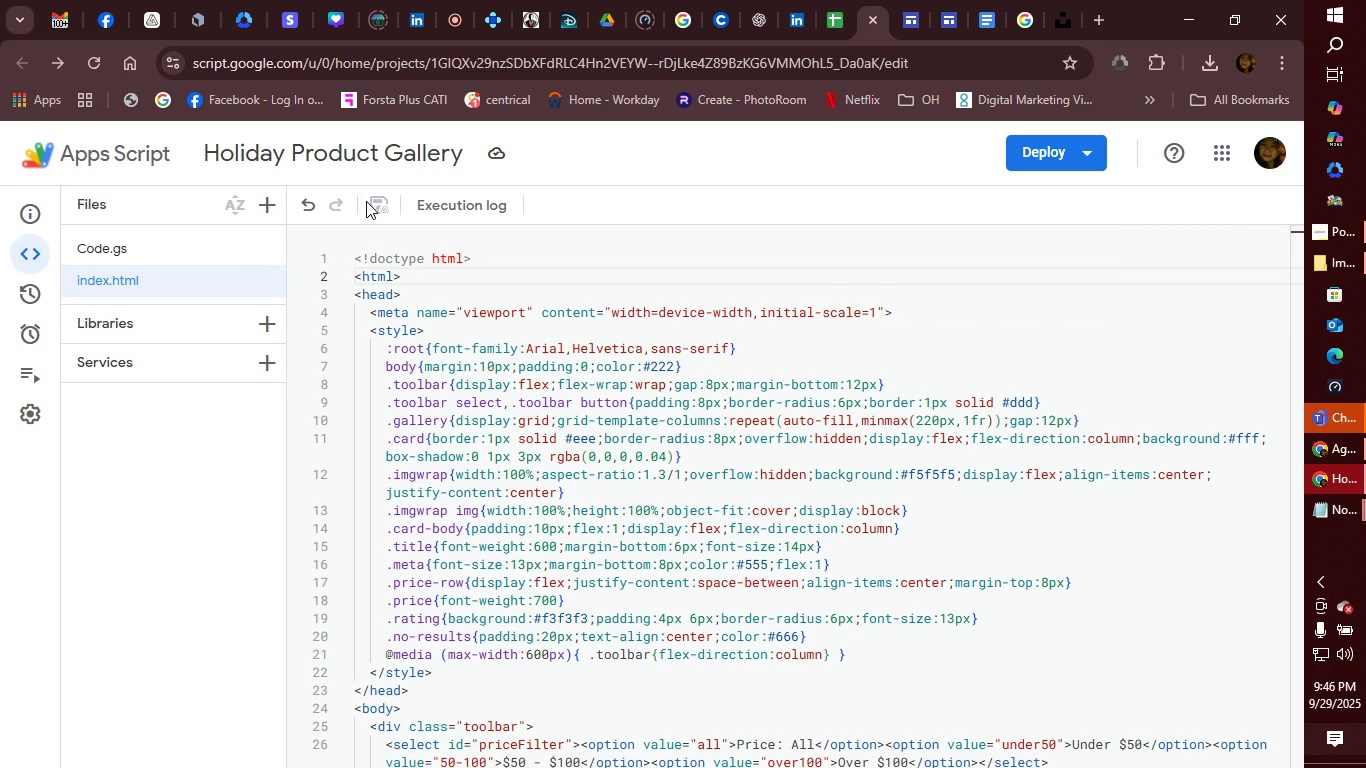 
mouse_move([502, 200])
 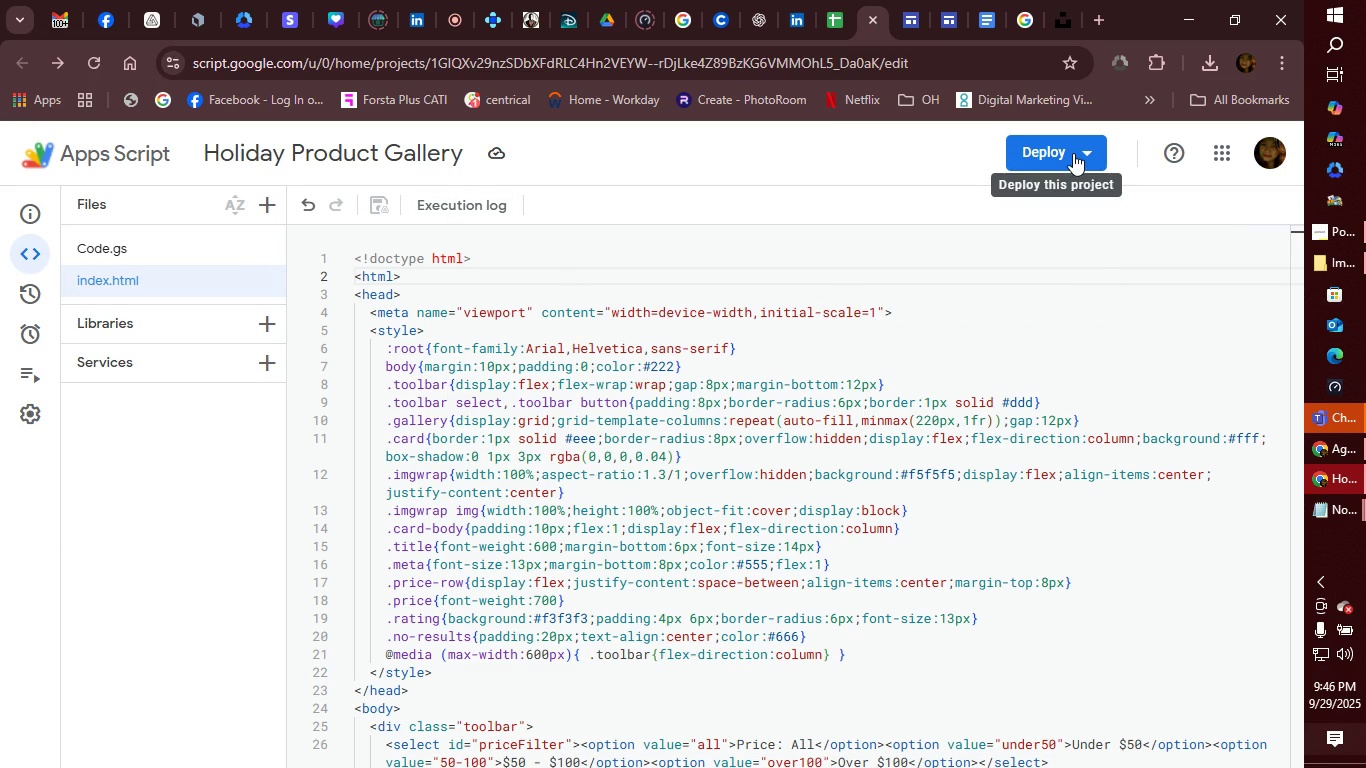 
left_click([1073, 153])
 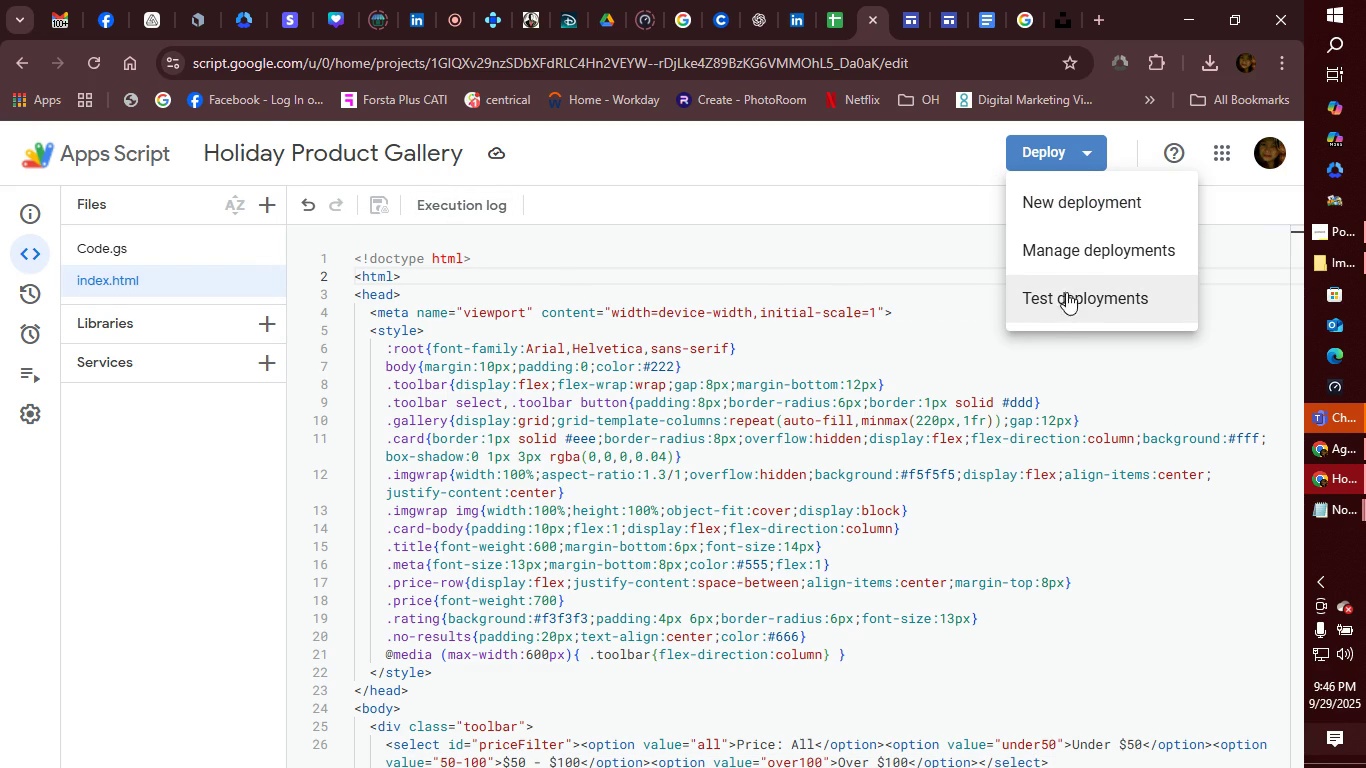 
left_click([1074, 255])
 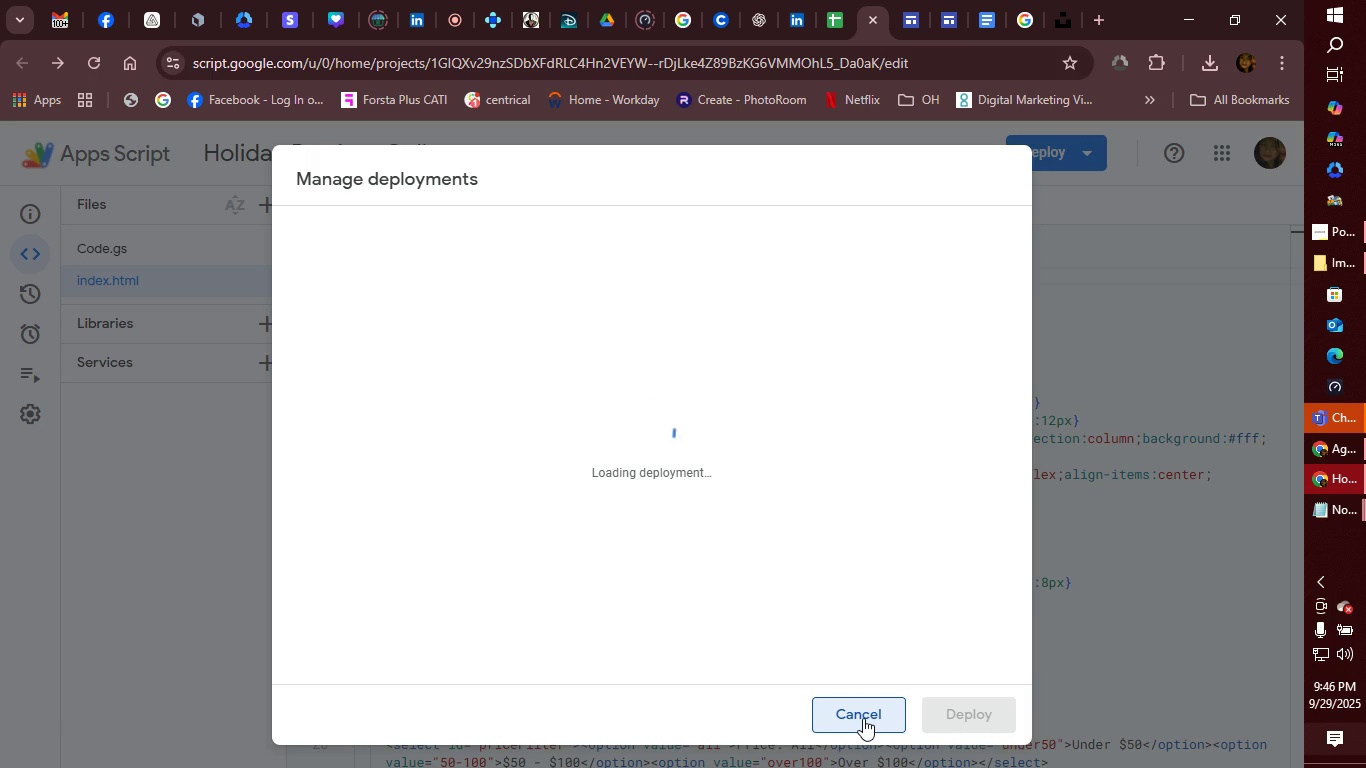 
wait(7.45)
 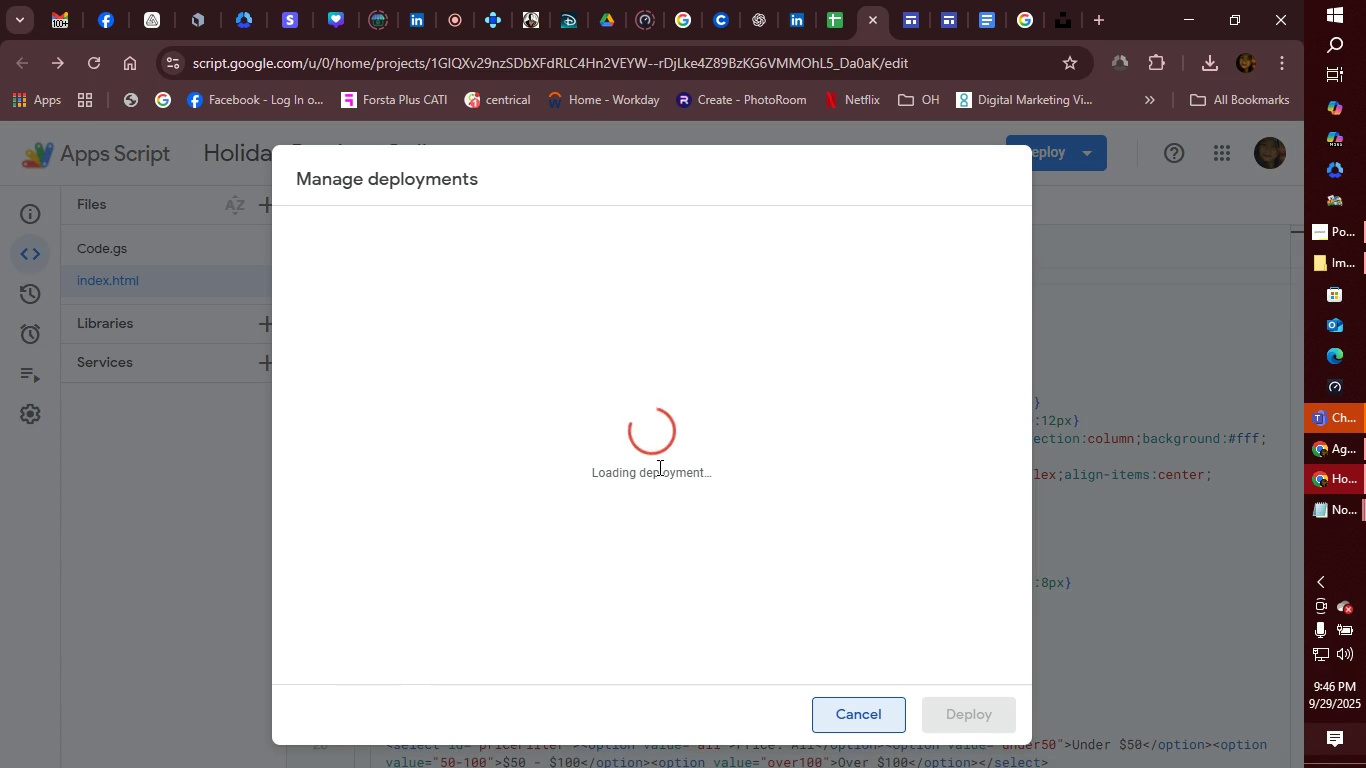 
left_click([863, 718])
 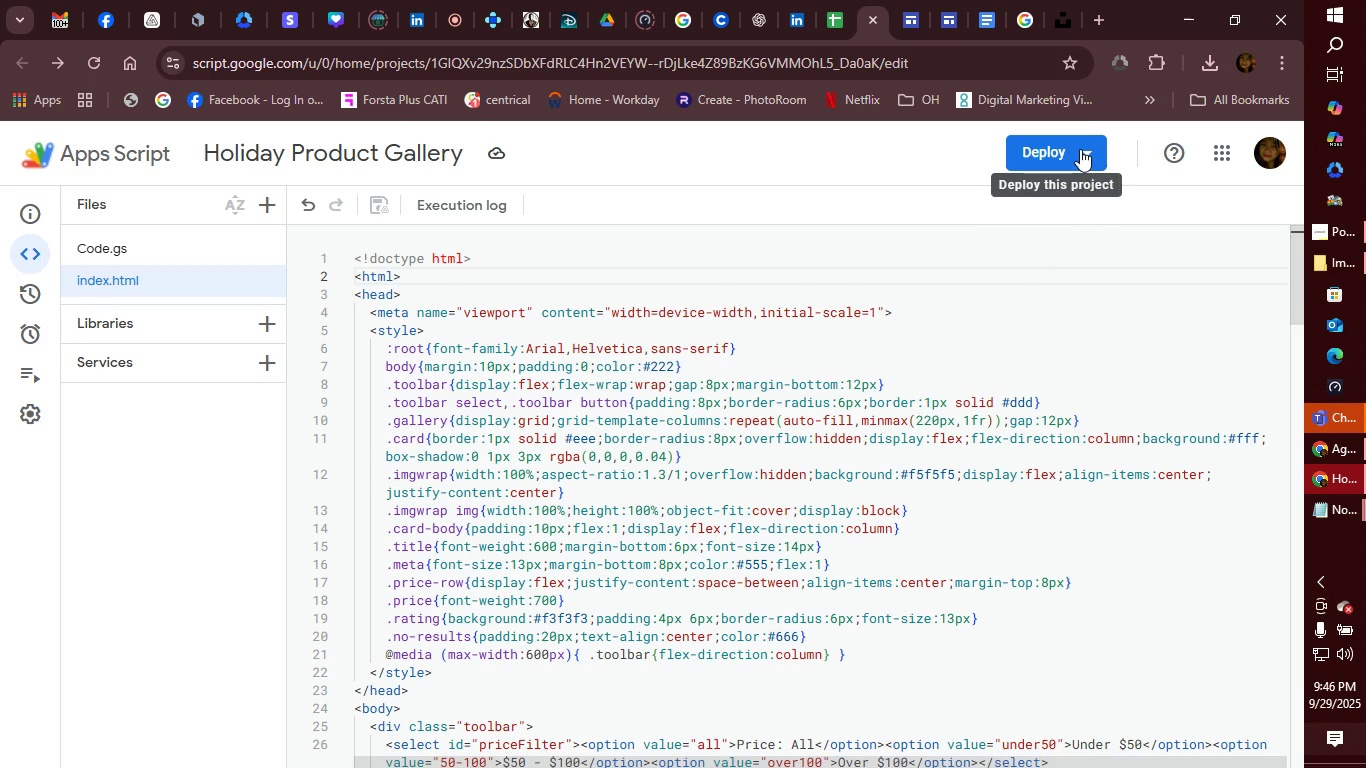 
left_click([1080, 149])
 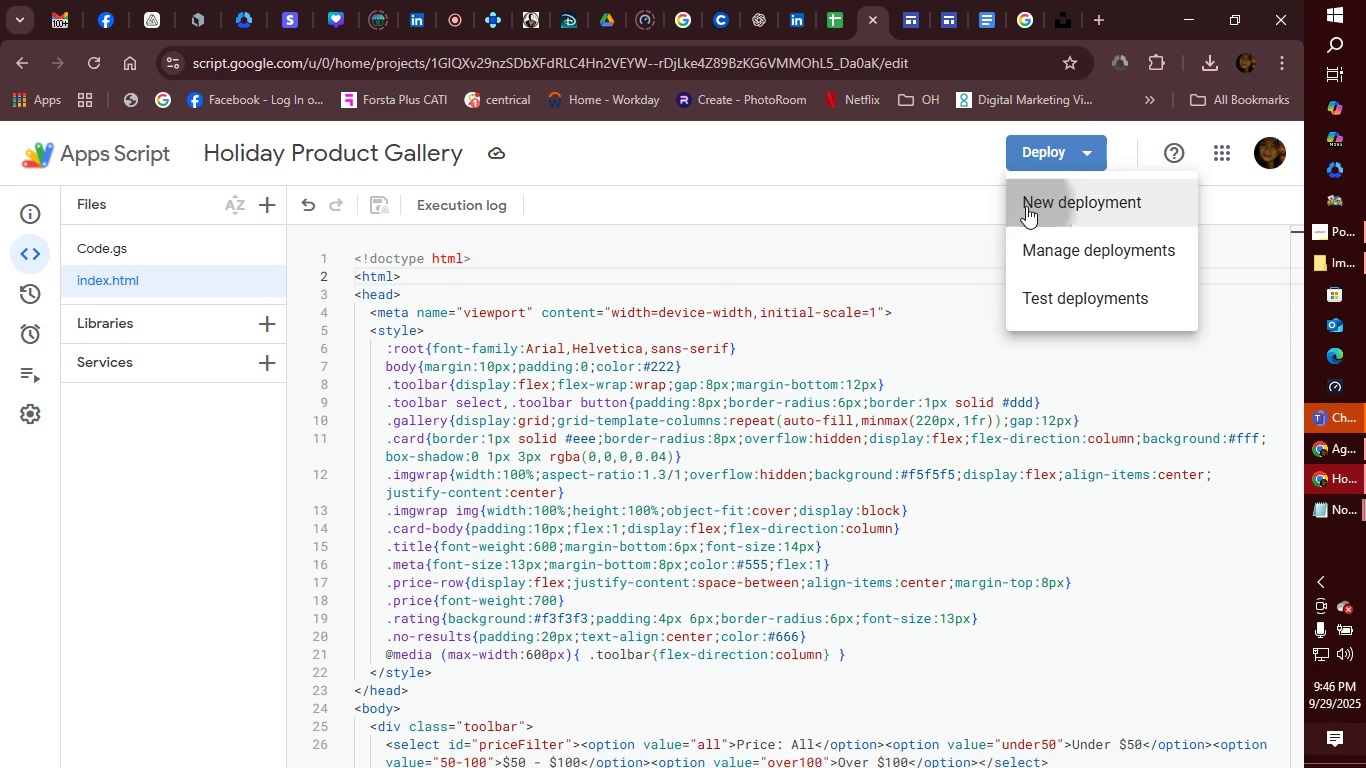 
left_click([1026, 206])
 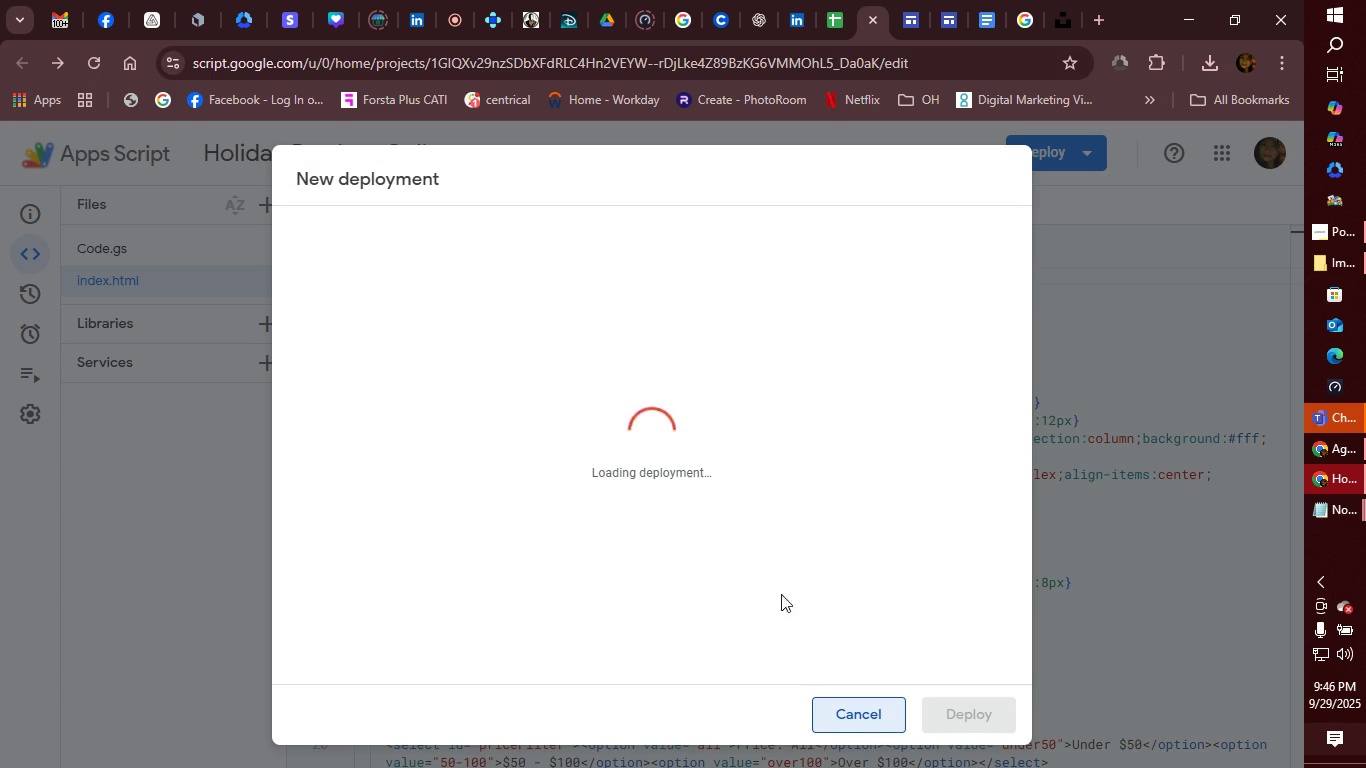 
left_click([852, 722])
 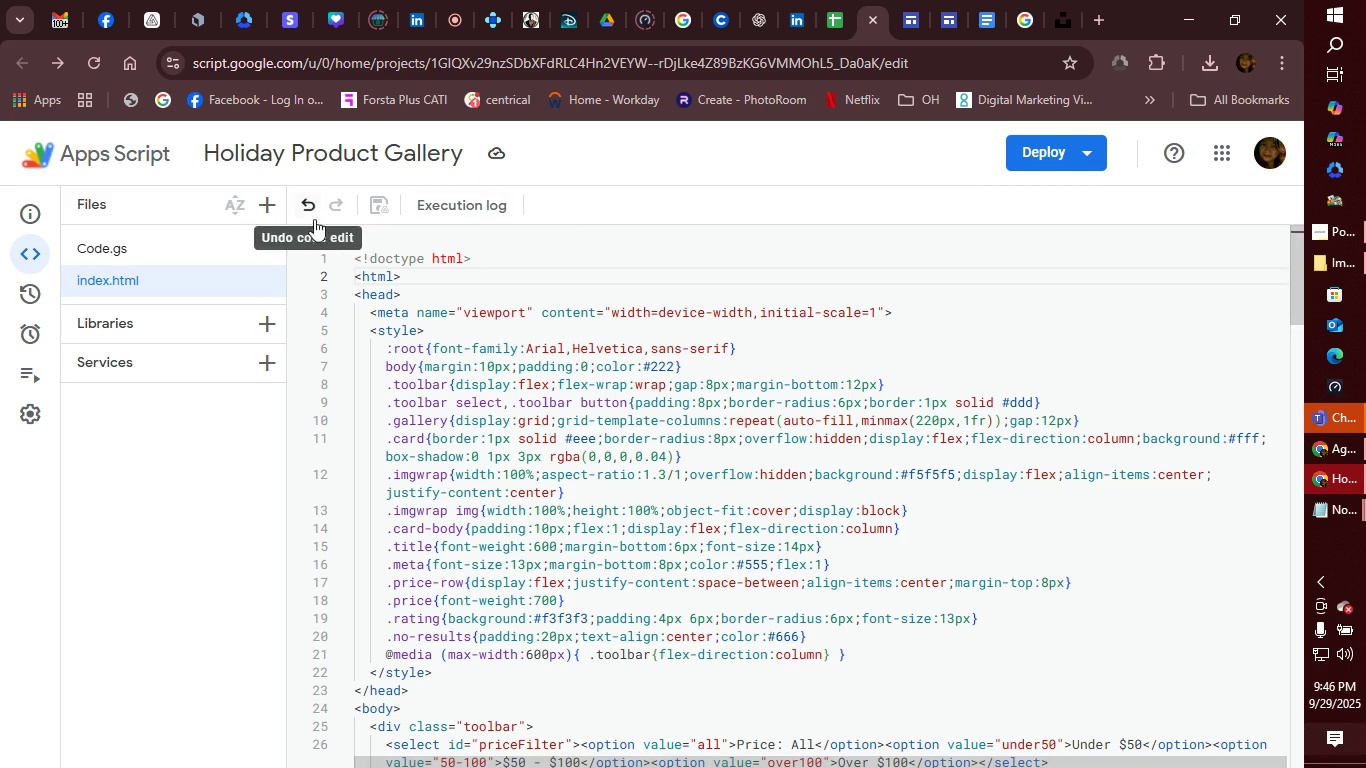 
left_click([480, 199])
 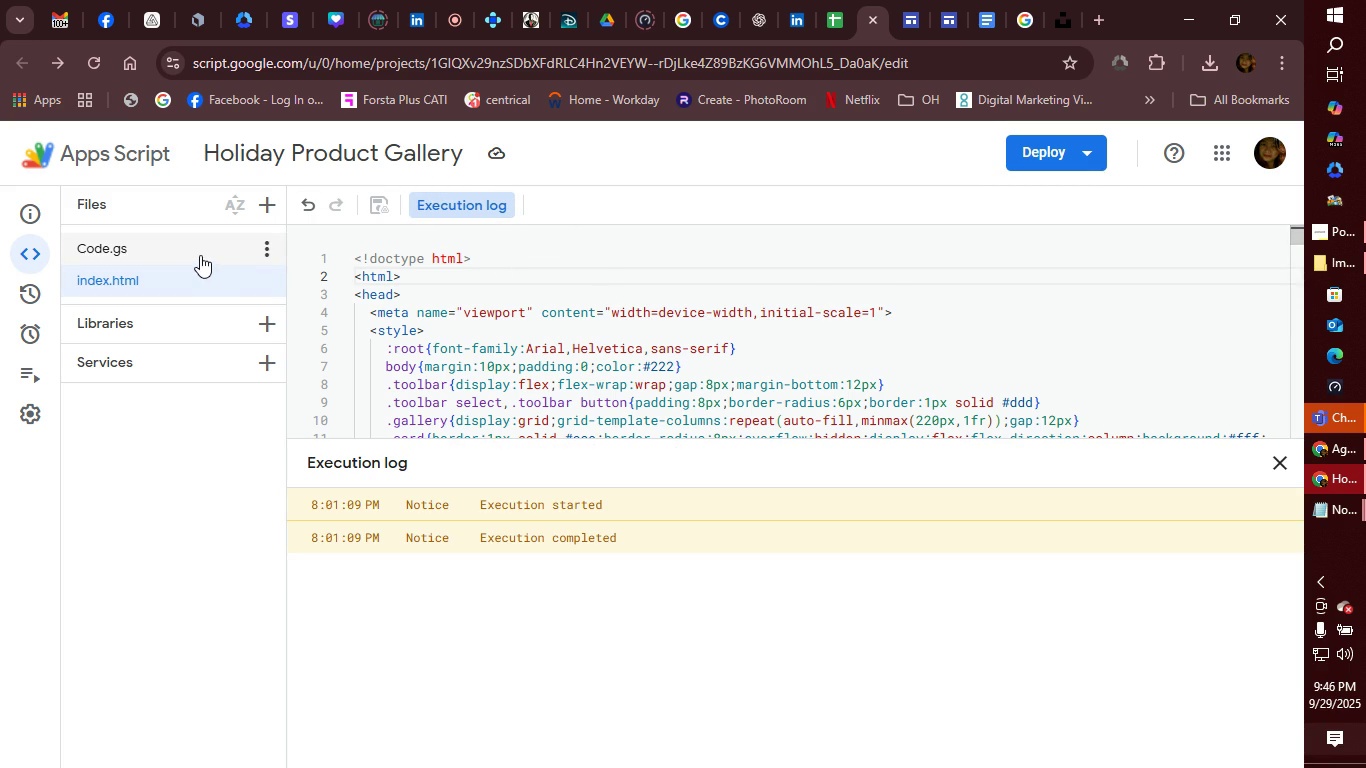 
left_click([200, 255])
 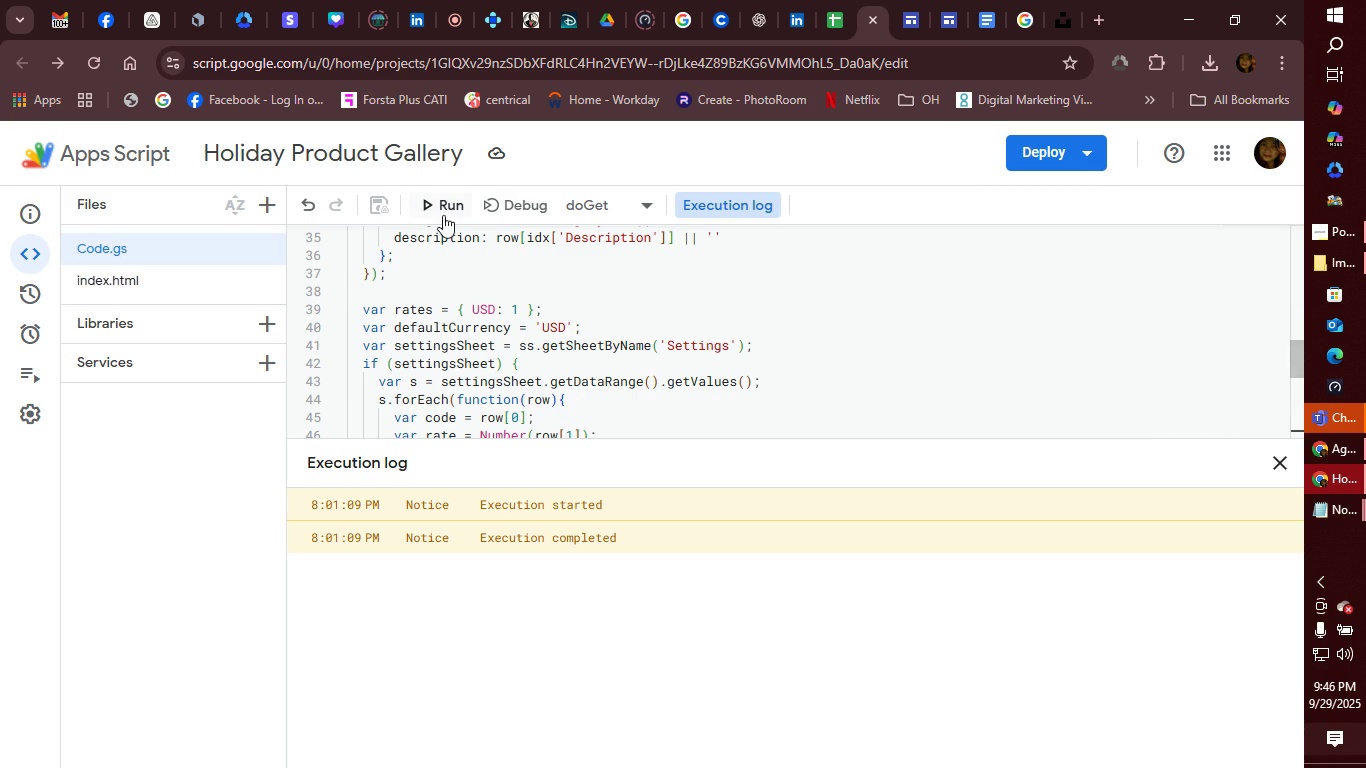 
left_click([443, 205])
 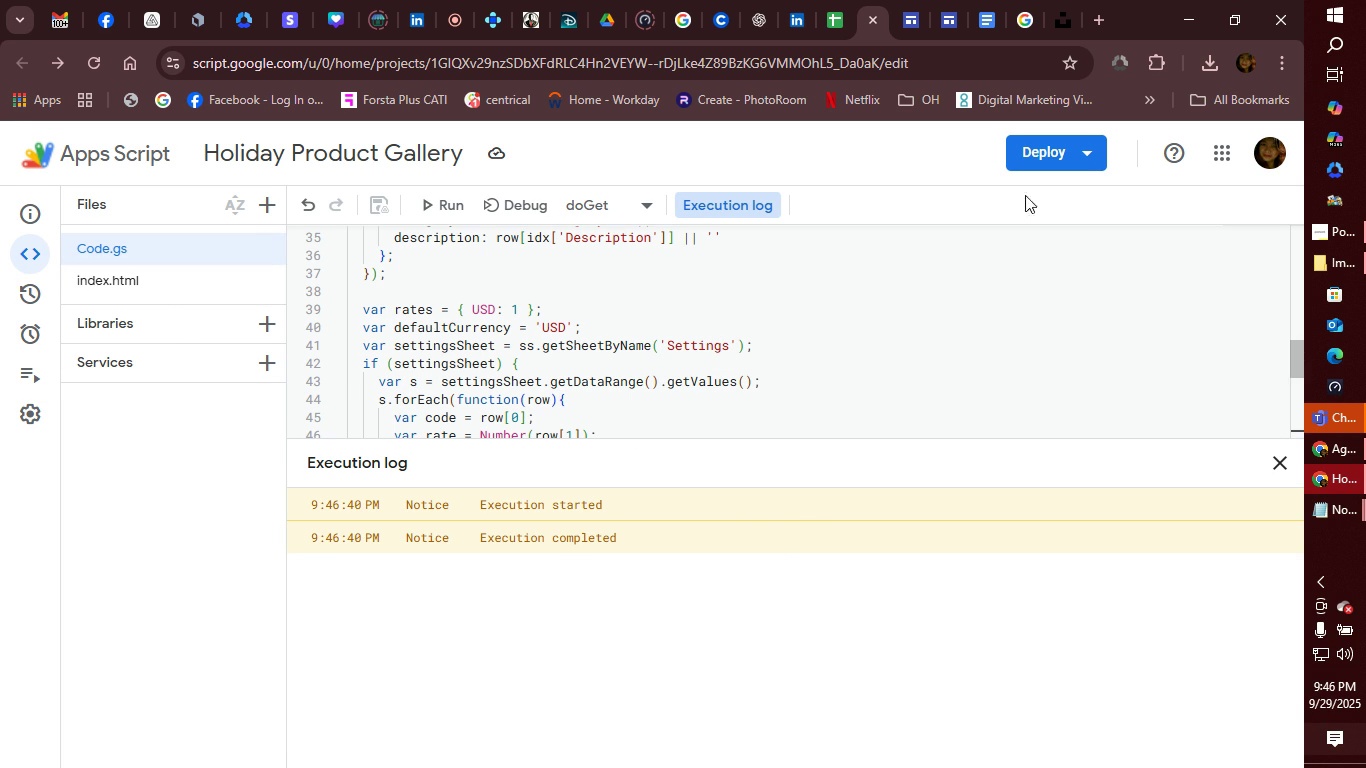 
wait(22.42)
 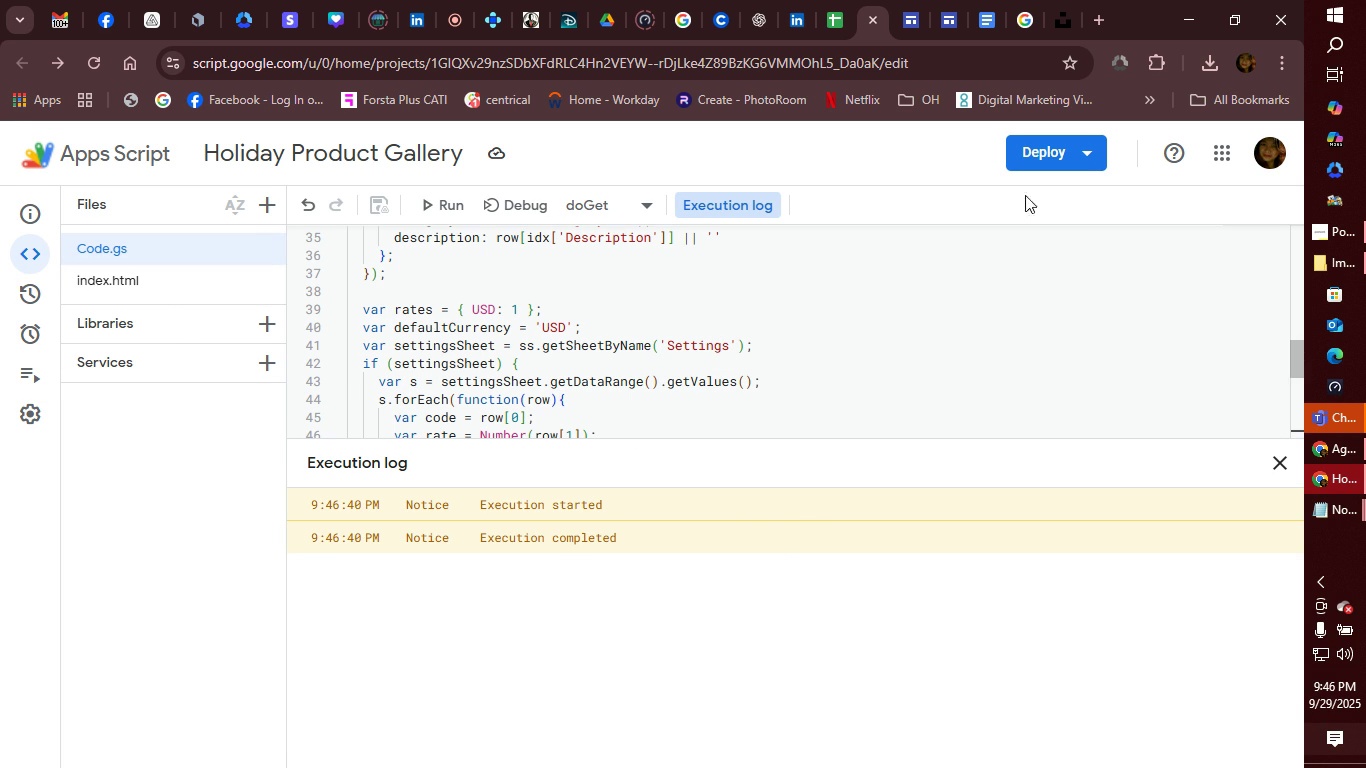 
left_click([169, 281])
 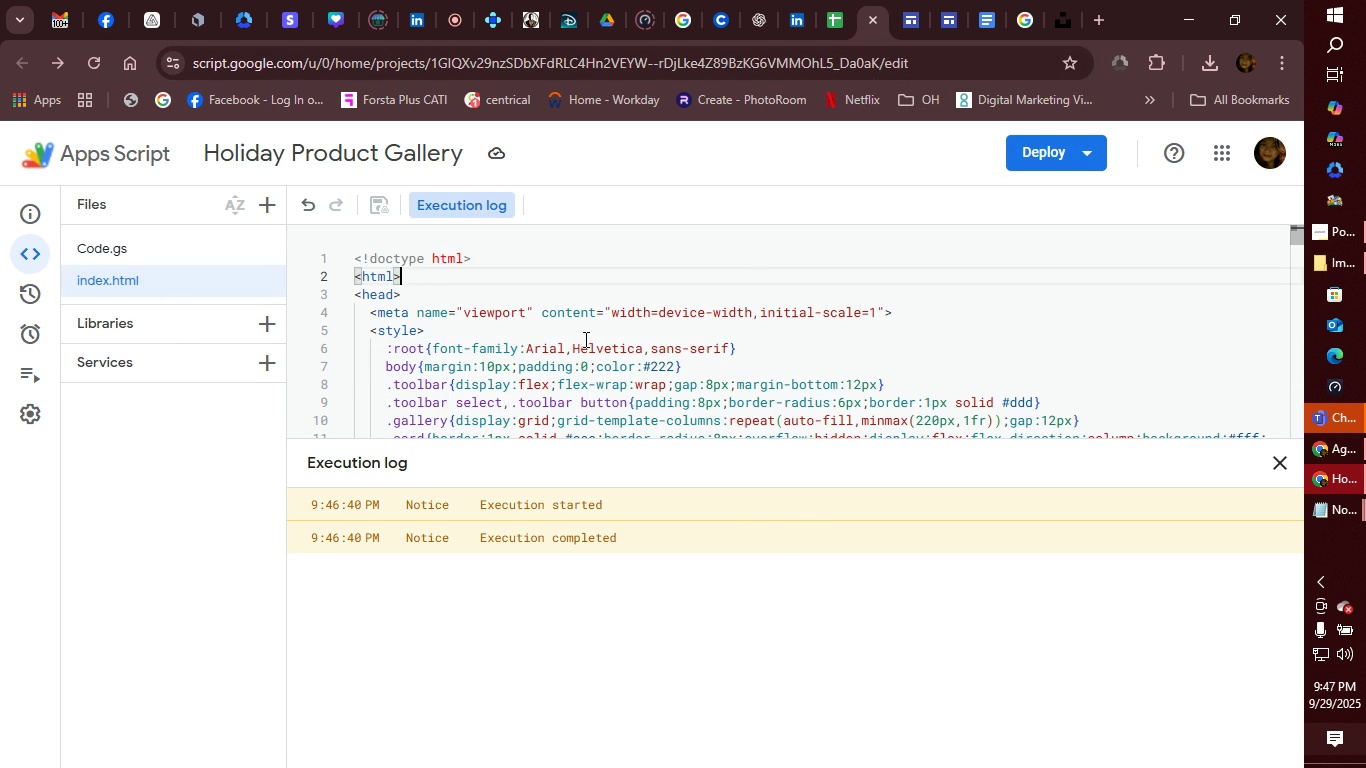 
scroll: coordinate [702, 364], scroll_direction: down, amount: 3.0
 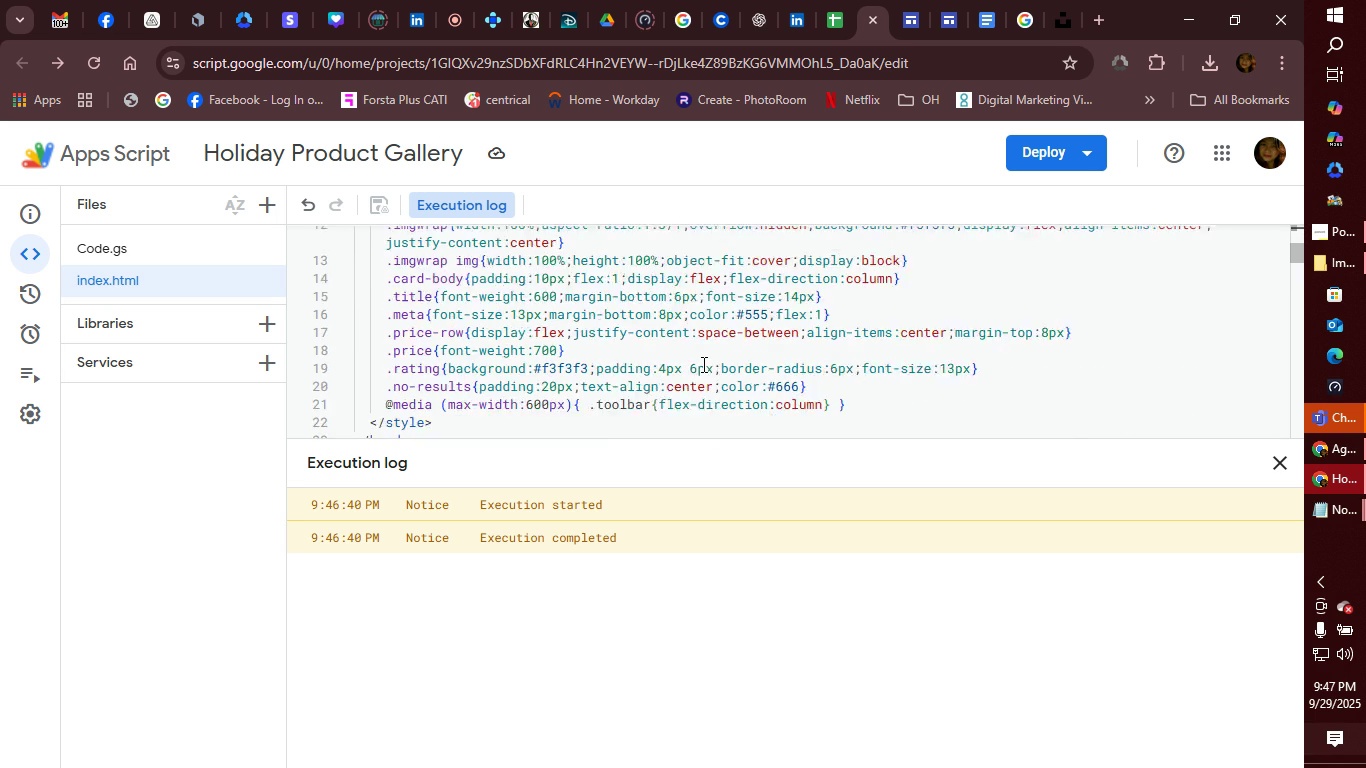 
scroll: coordinate [702, 364], scroll_direction: none, amount: 0.0
 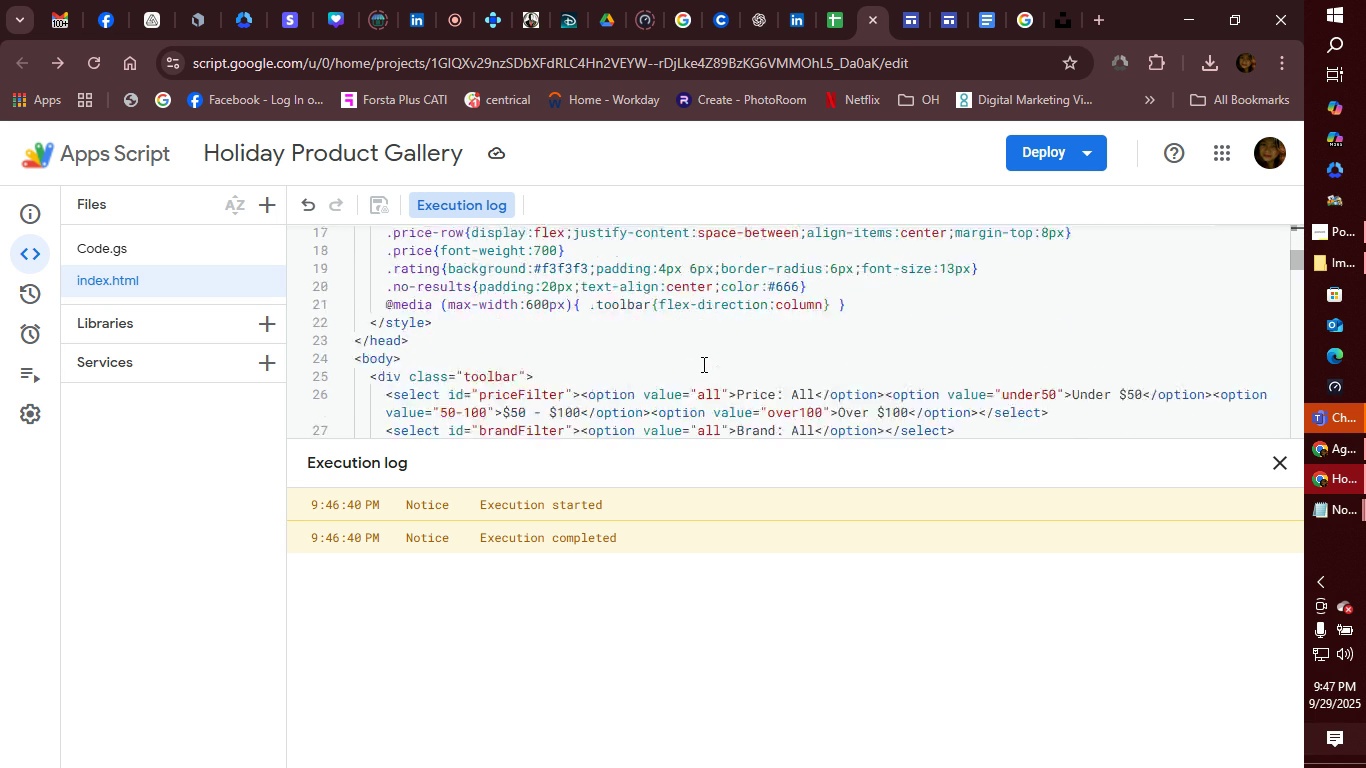 
scroll: coordinate [702, 364], scroll_direction: down, amount: 2.0
 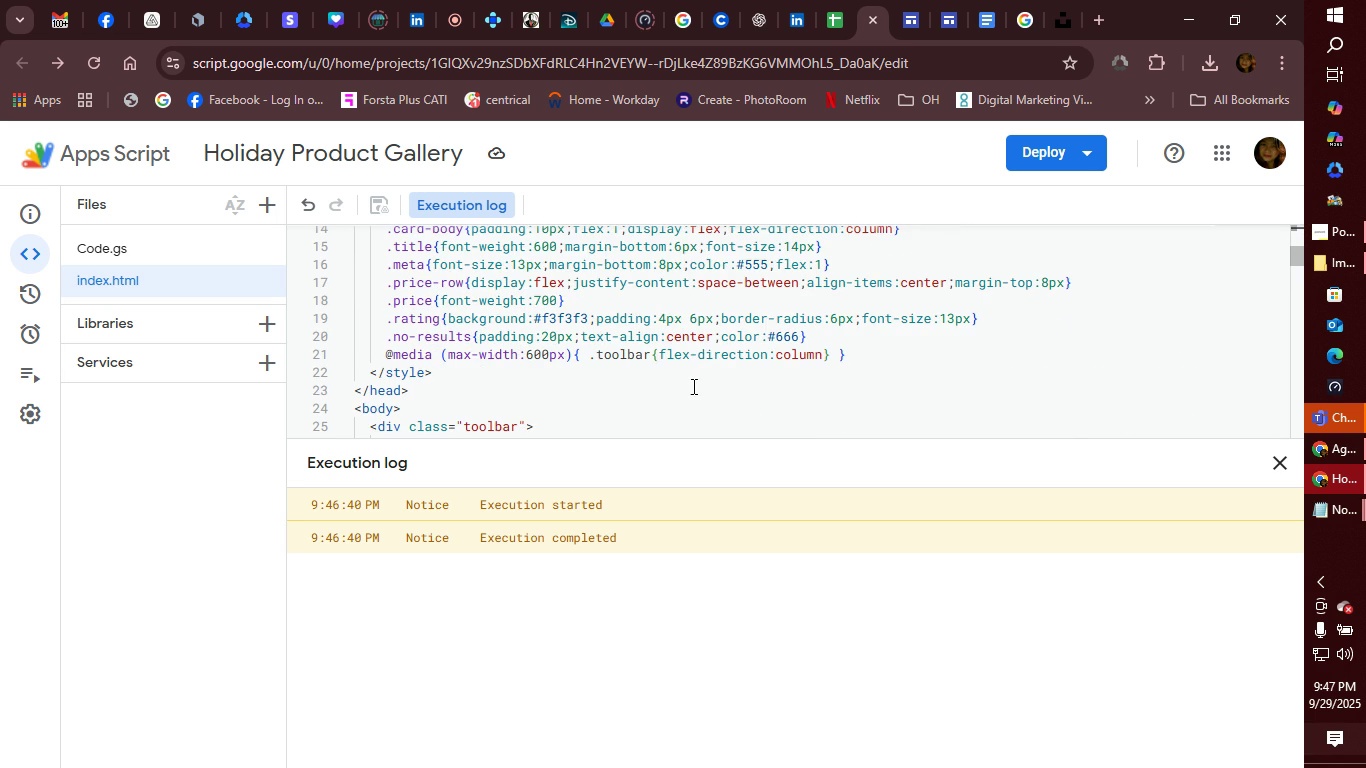 
scroll: coordinate [696, 384], scroll_direction: none, amount: 0.0
 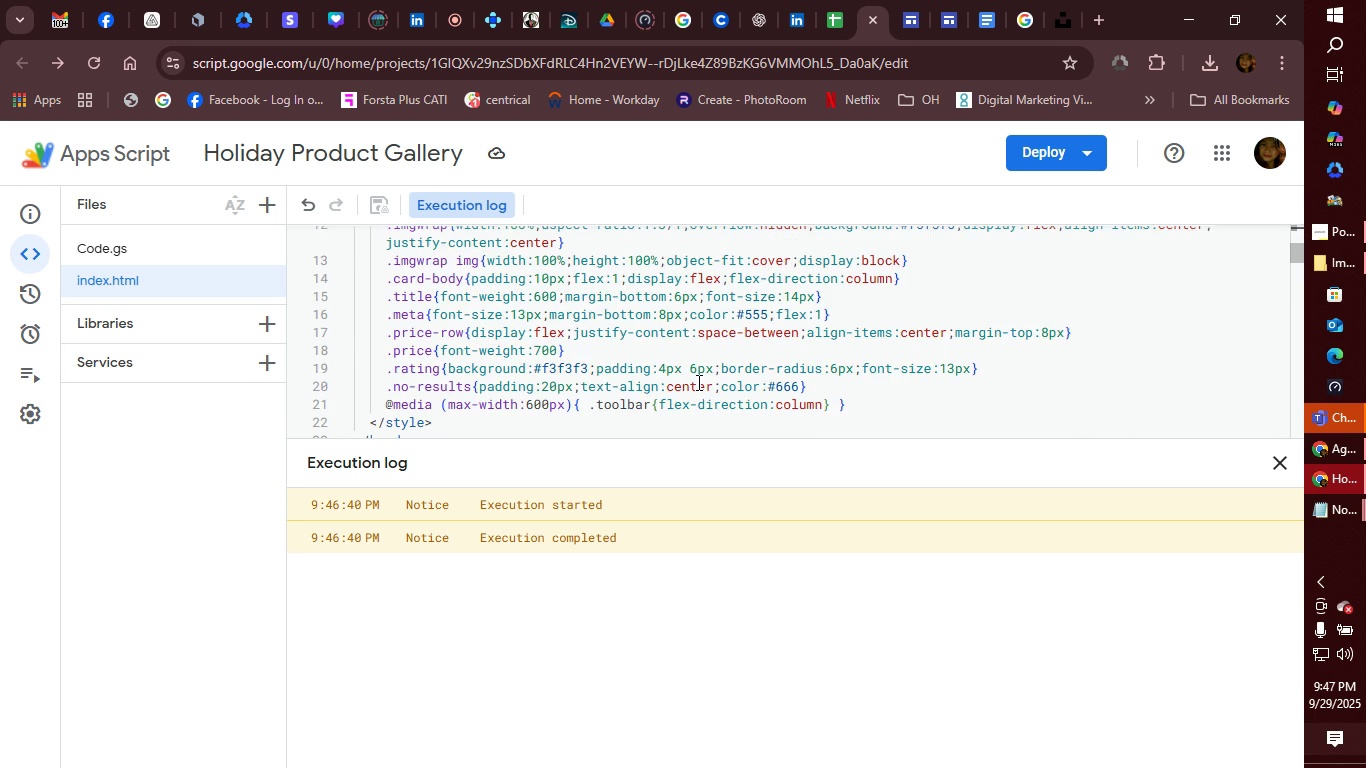 
scroll: coordinate [699, 370], scroll_direction: up, amount: 4.0
 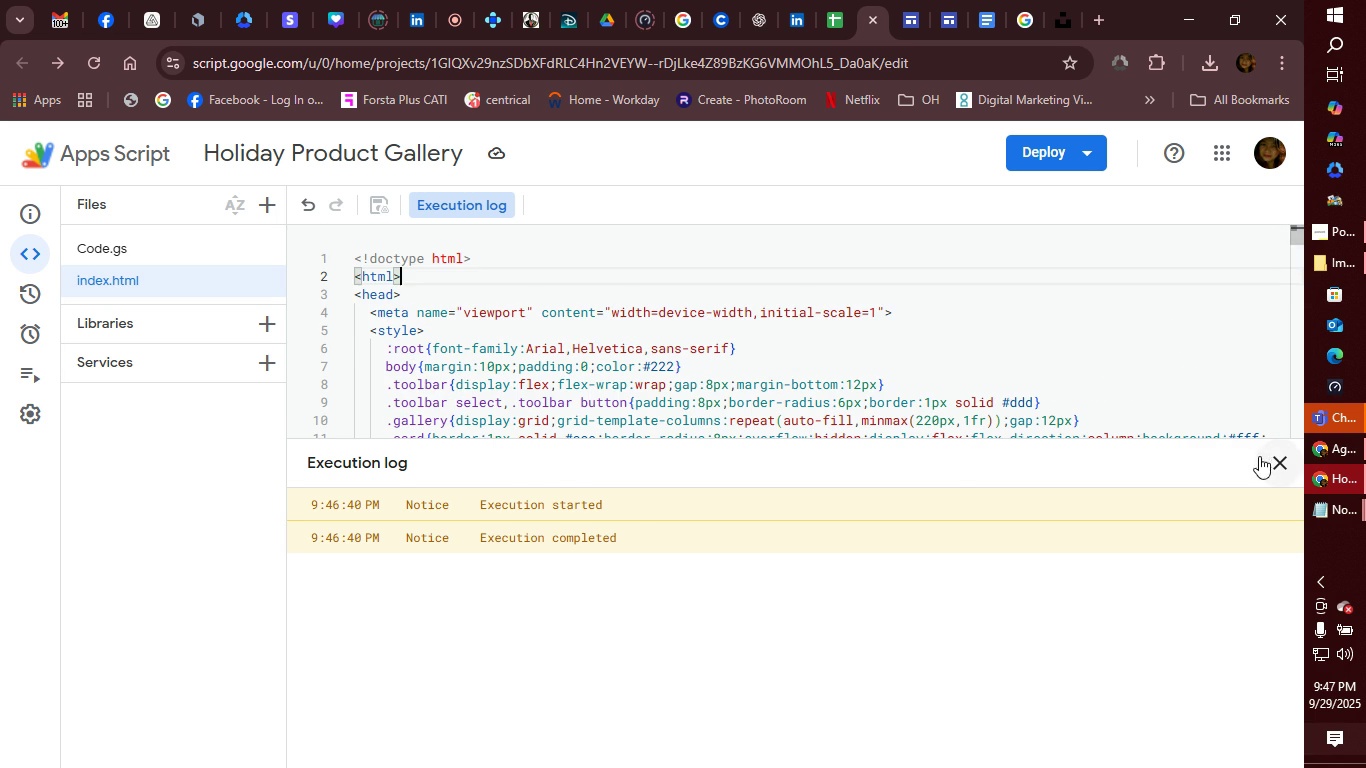 
left_click([1268, 461])